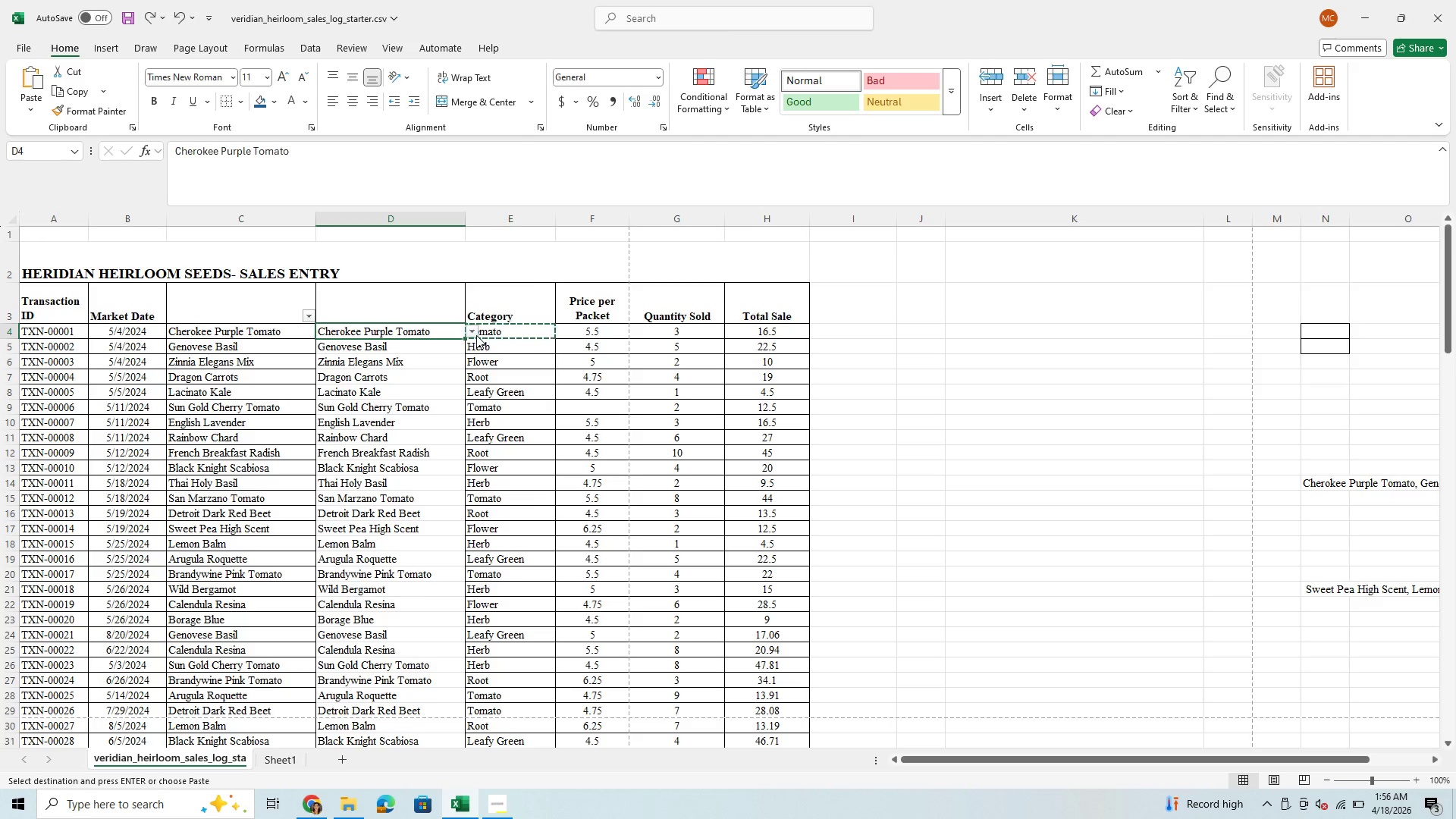 
left_click([478, 335])
 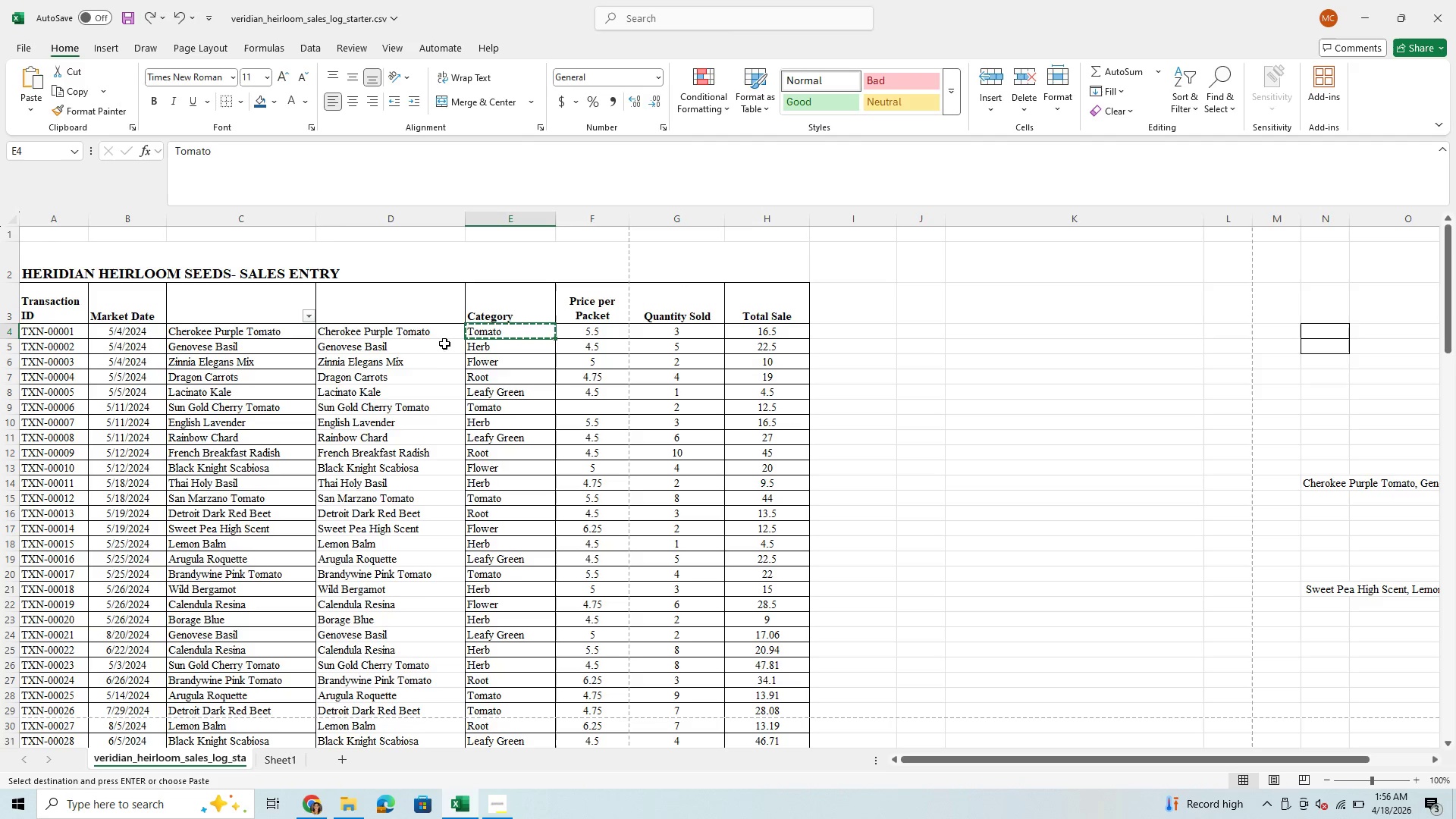 
left_click([429, 337])
 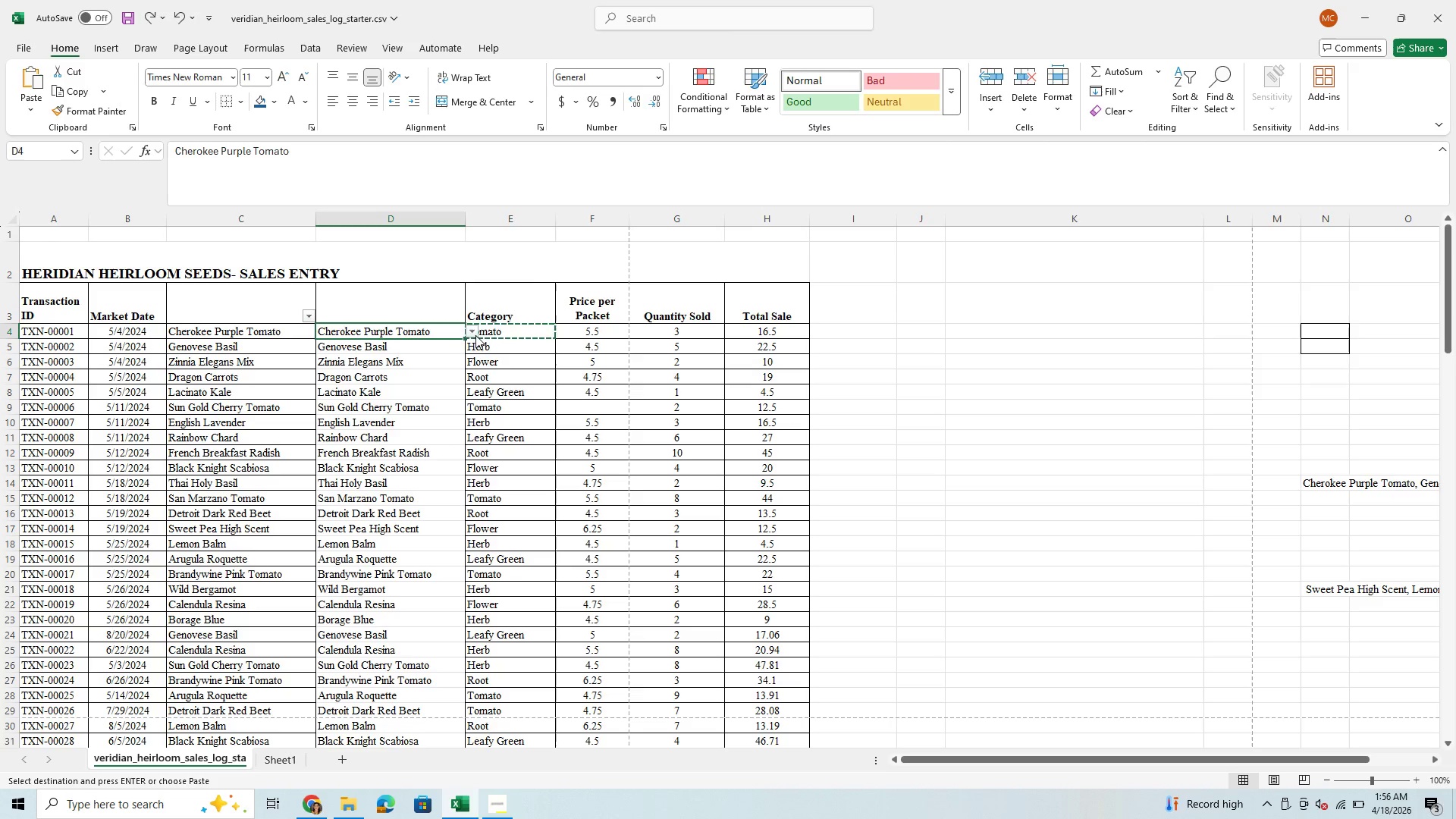 
left_click([469, 332])
 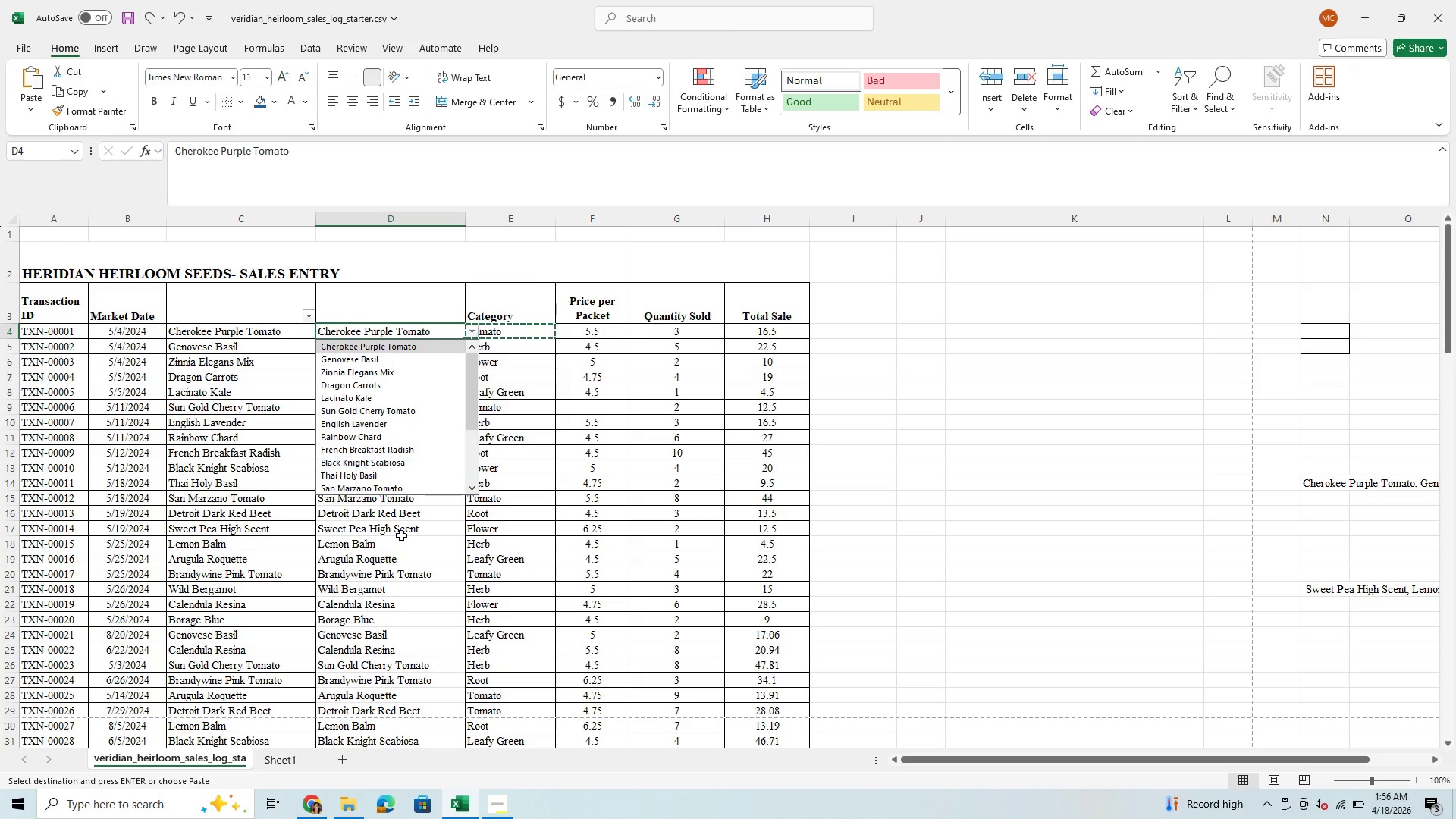 
left_click([401, 535])
 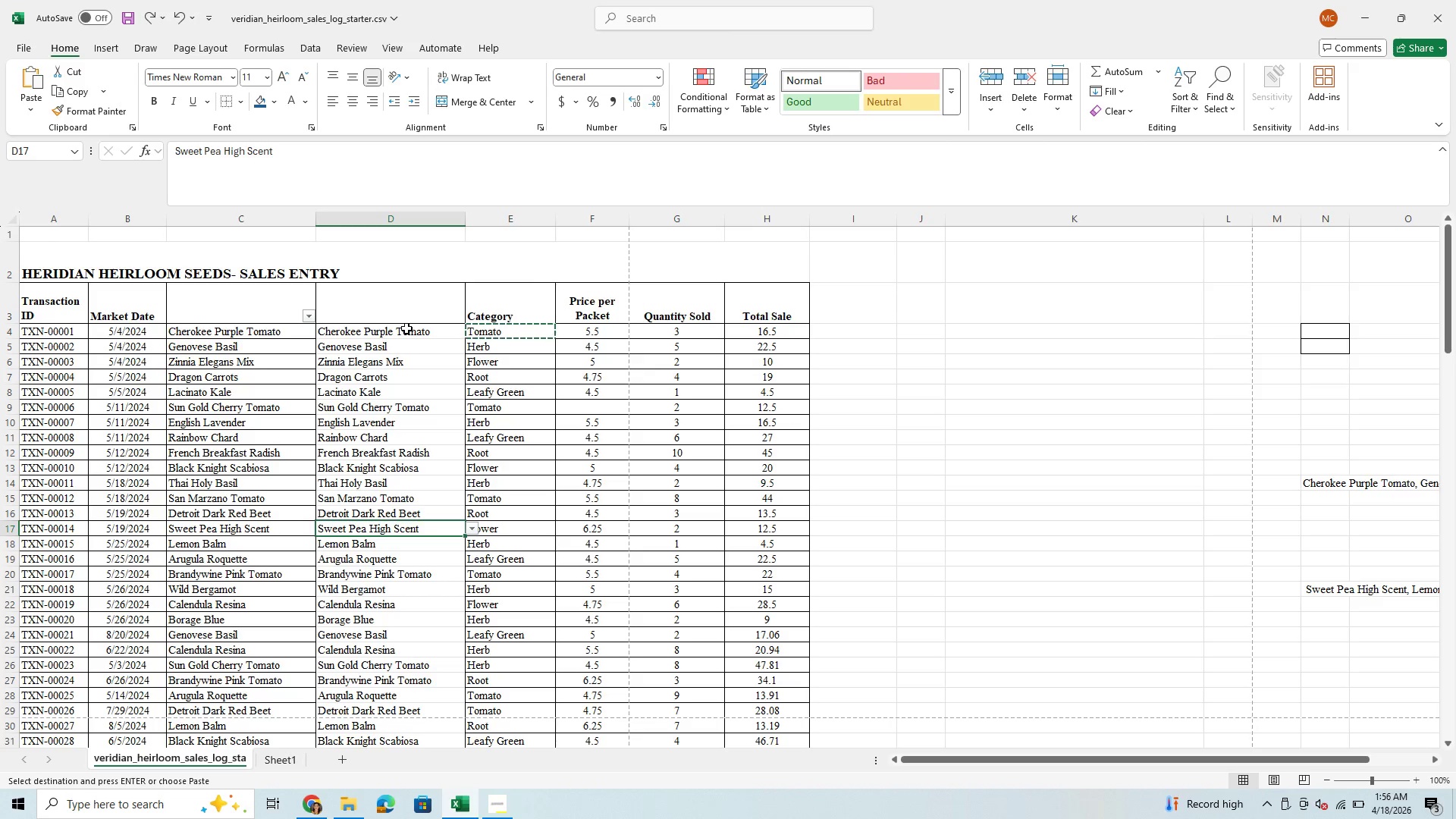 
left_click_drag(start_coordinate=[406, 328], to_coordinate=[412, 688])